 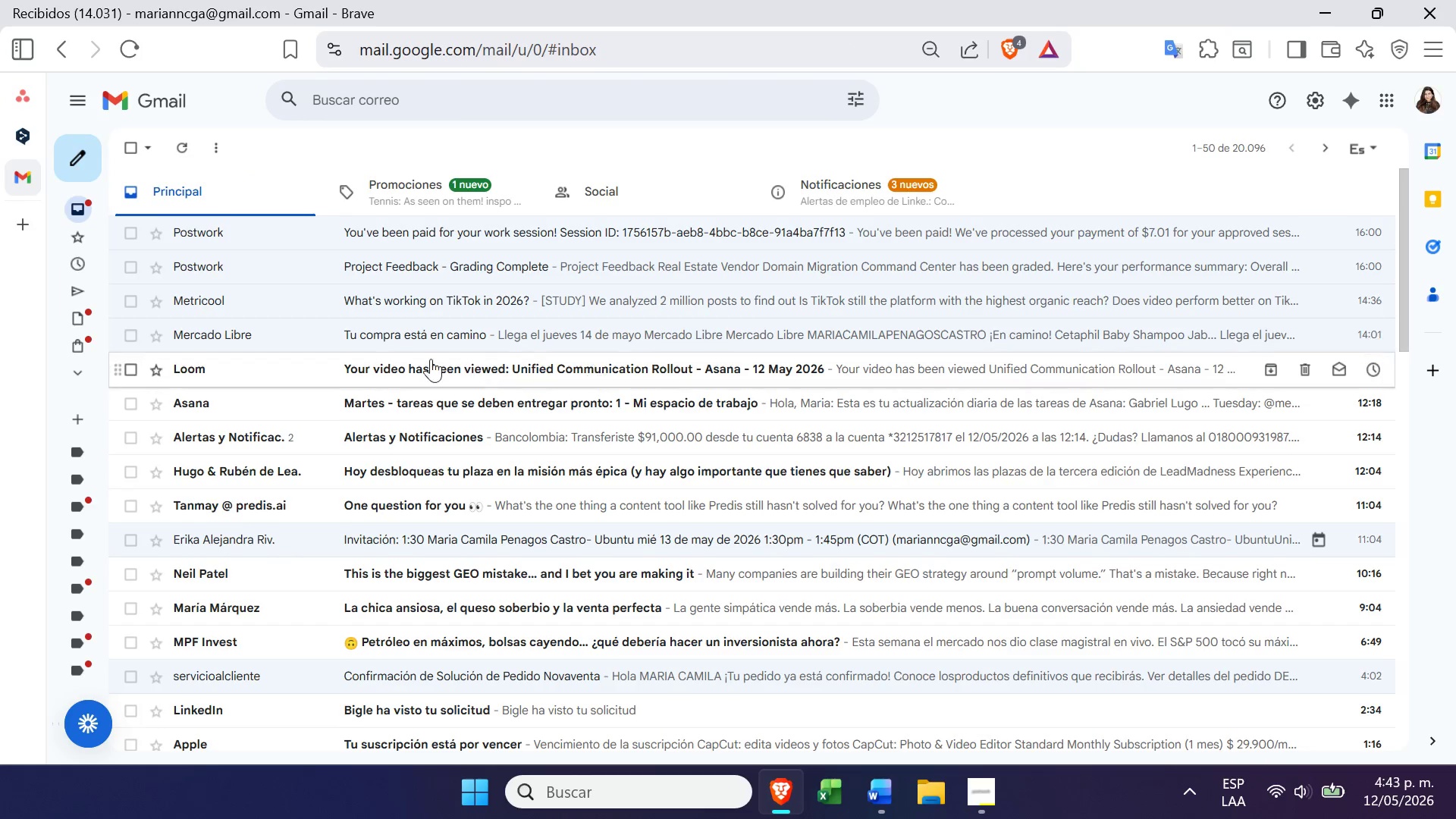 
left_click([403, 270])
 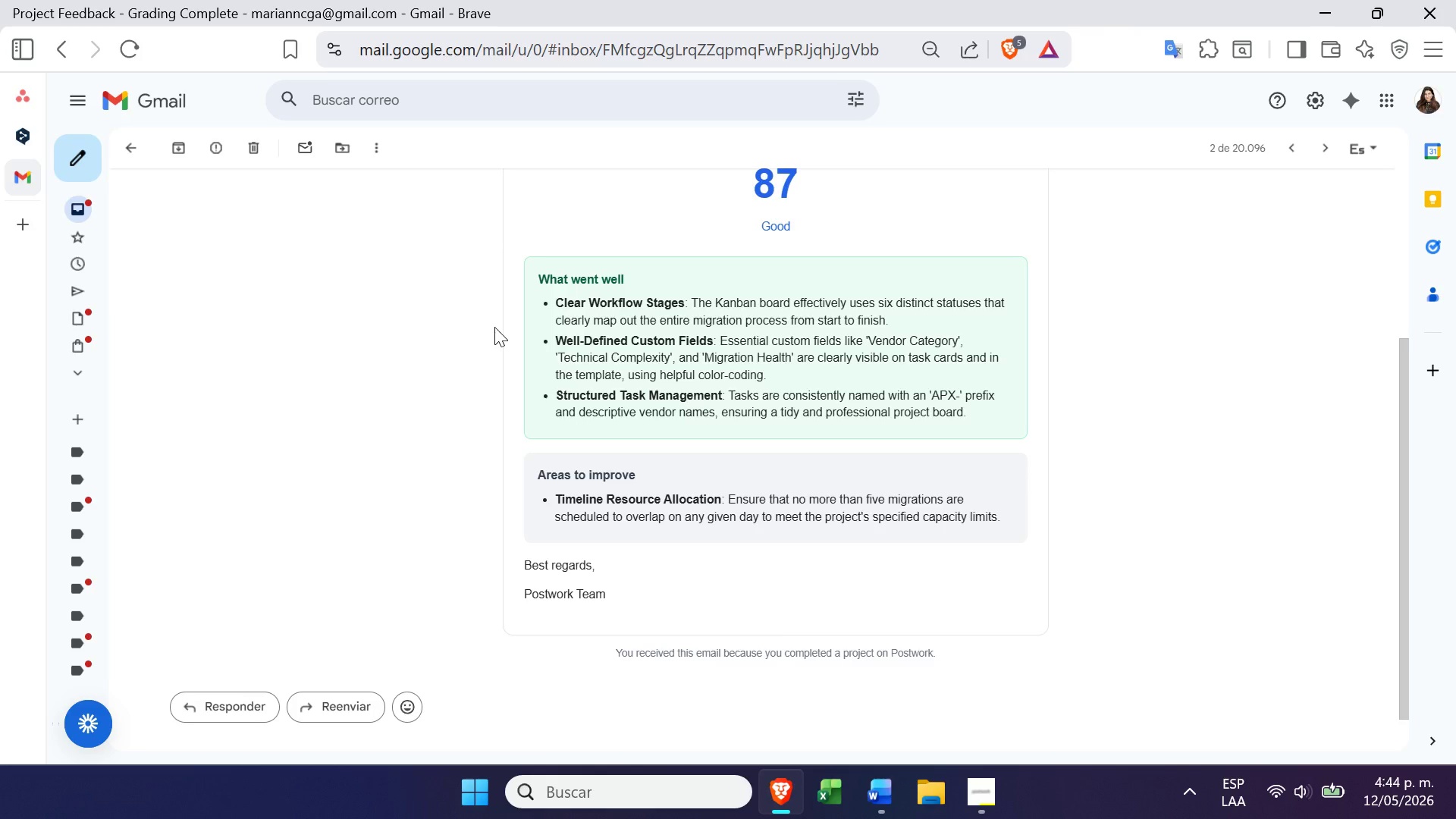 
wait(36.42)
 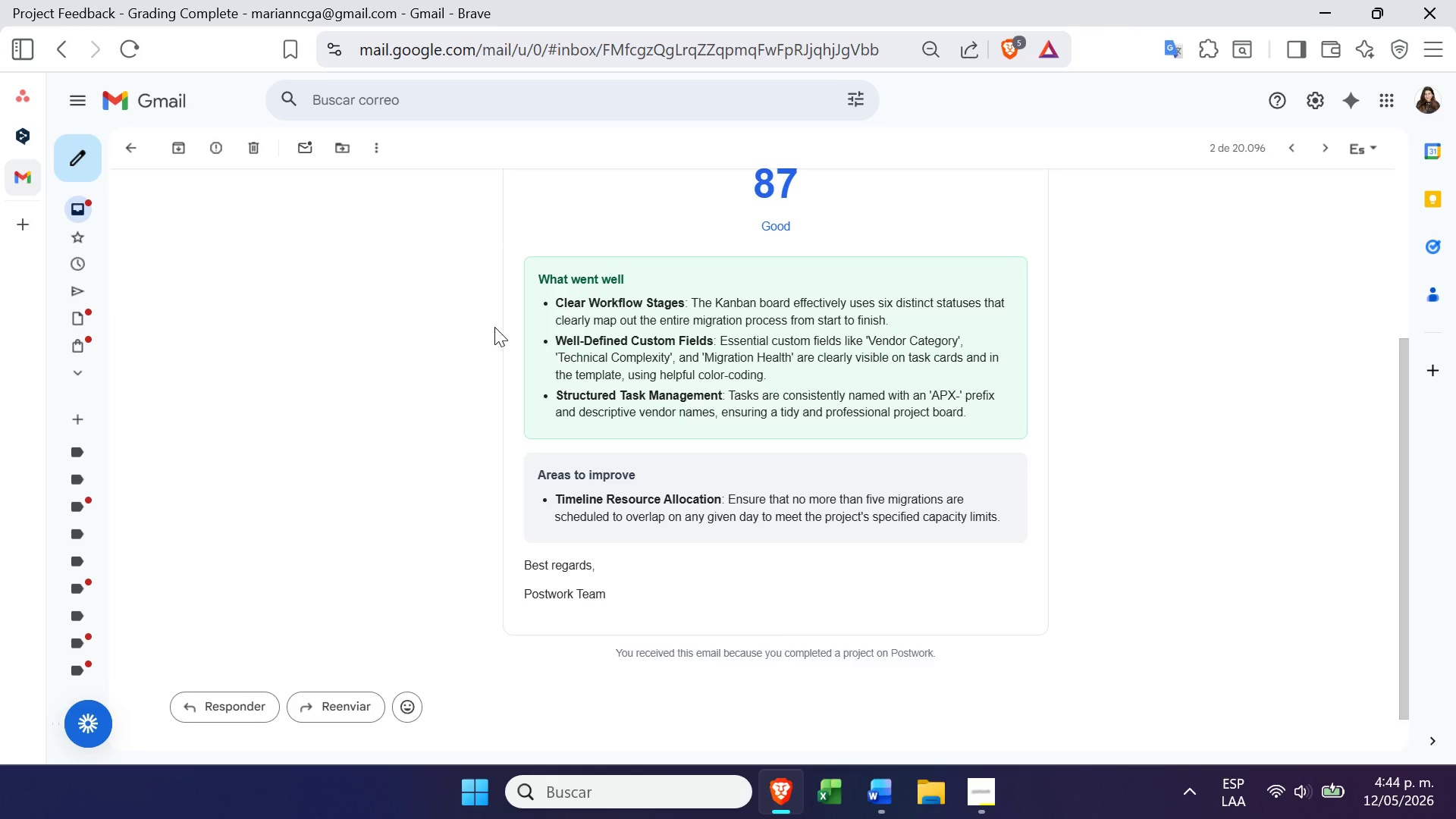 
left_click([27, 98])
 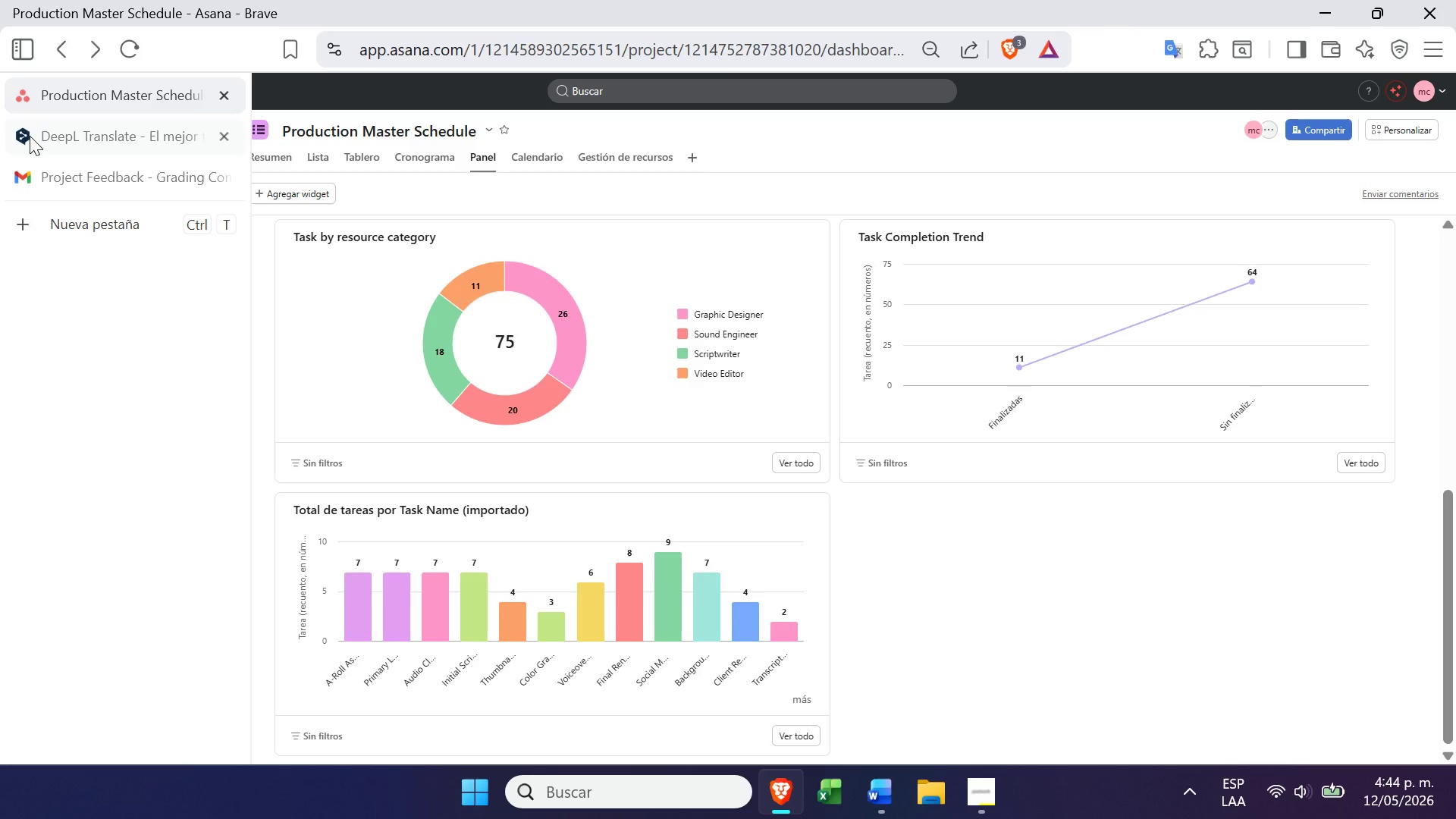 